 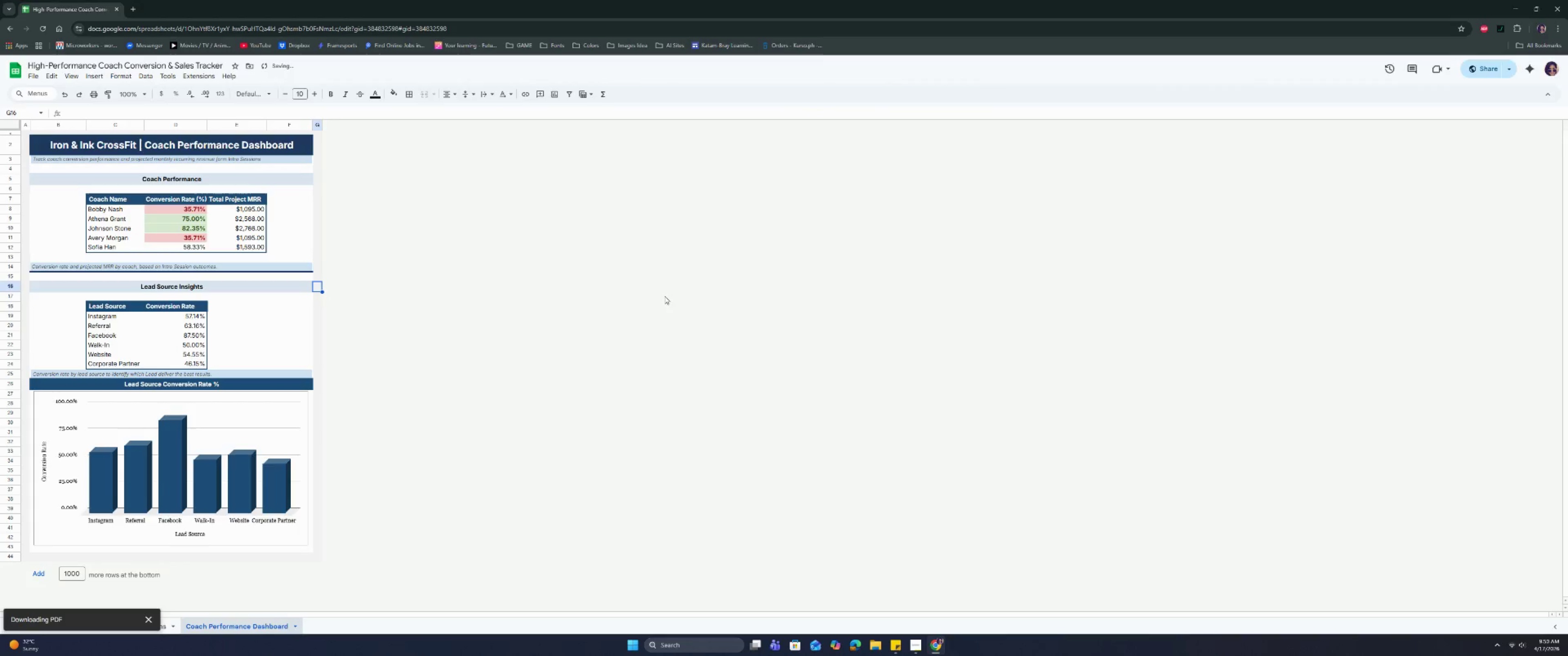 
left_click_drag(start_coordinate=[303, 178], to_coordinate=[192, 179])
 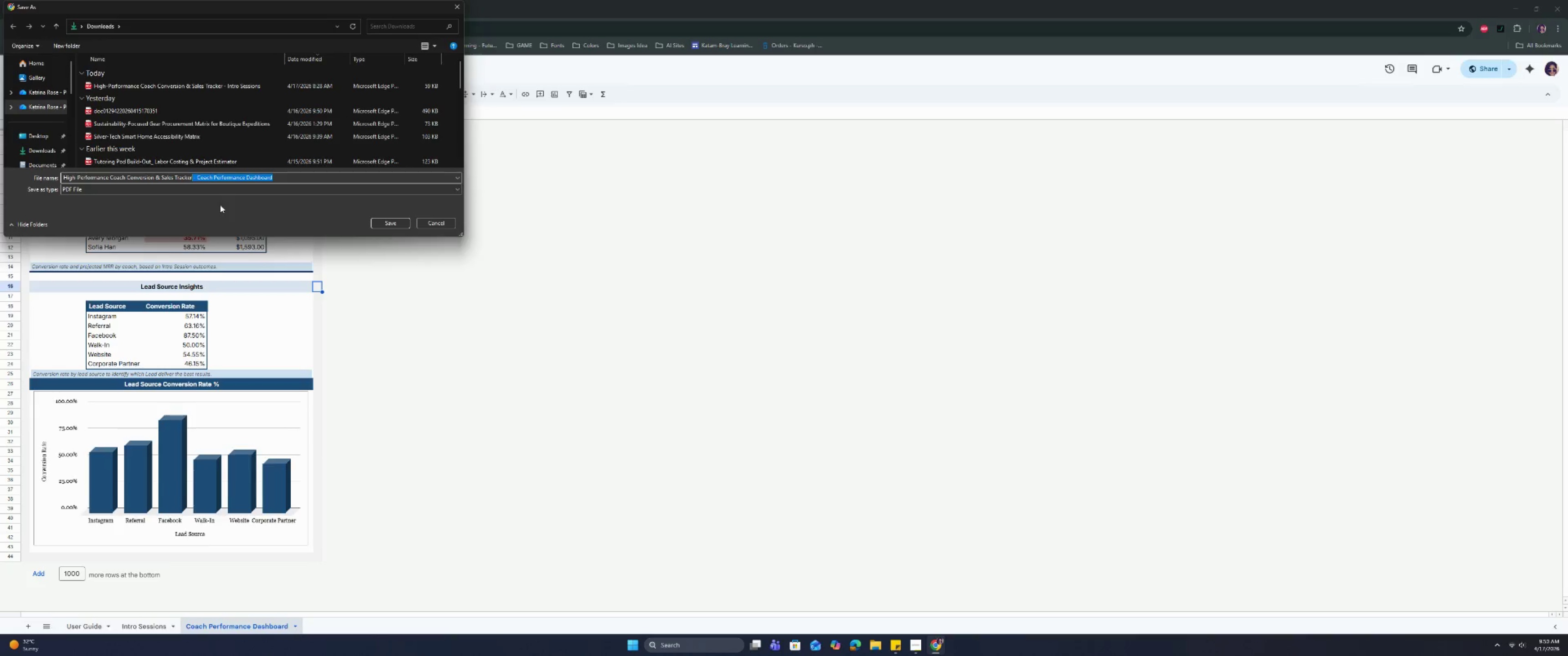 
key(Backspace)
 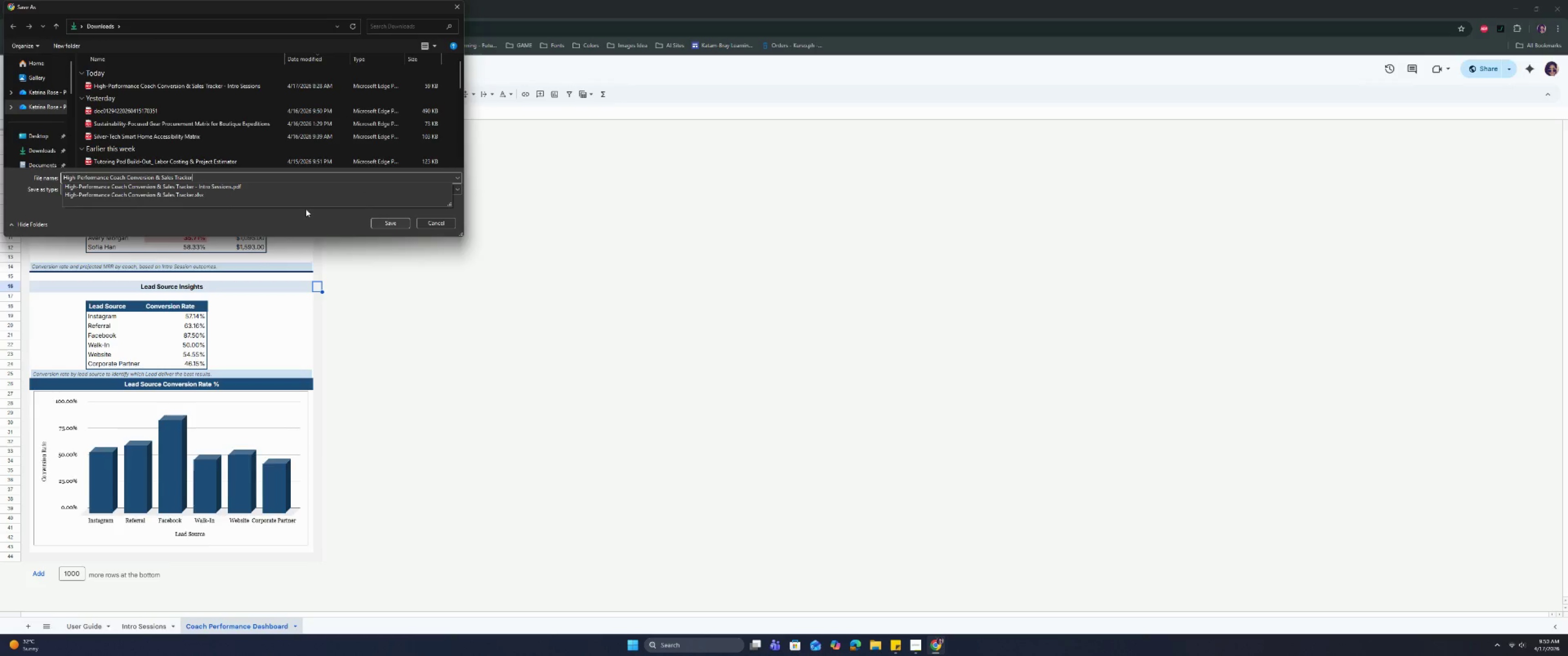 
left_click([386, 220])
 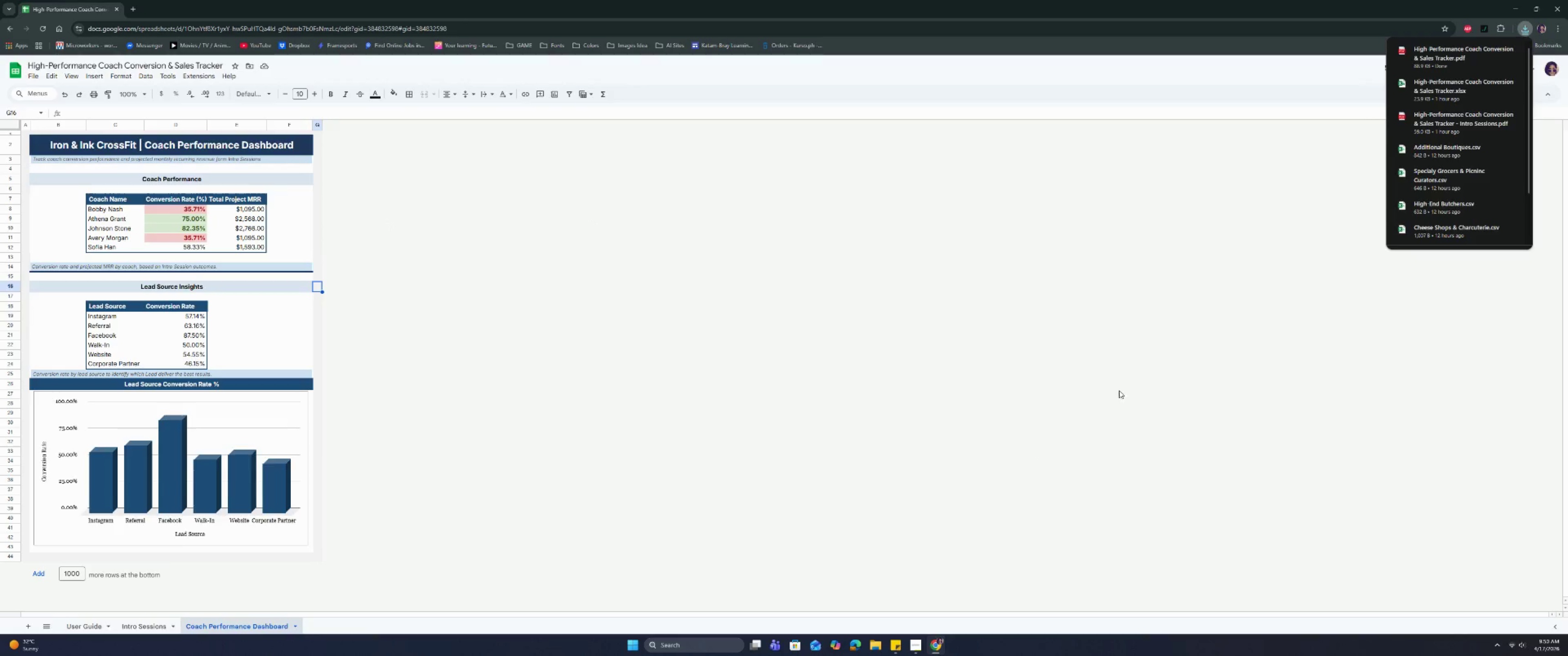 
left_click([929, 442])
 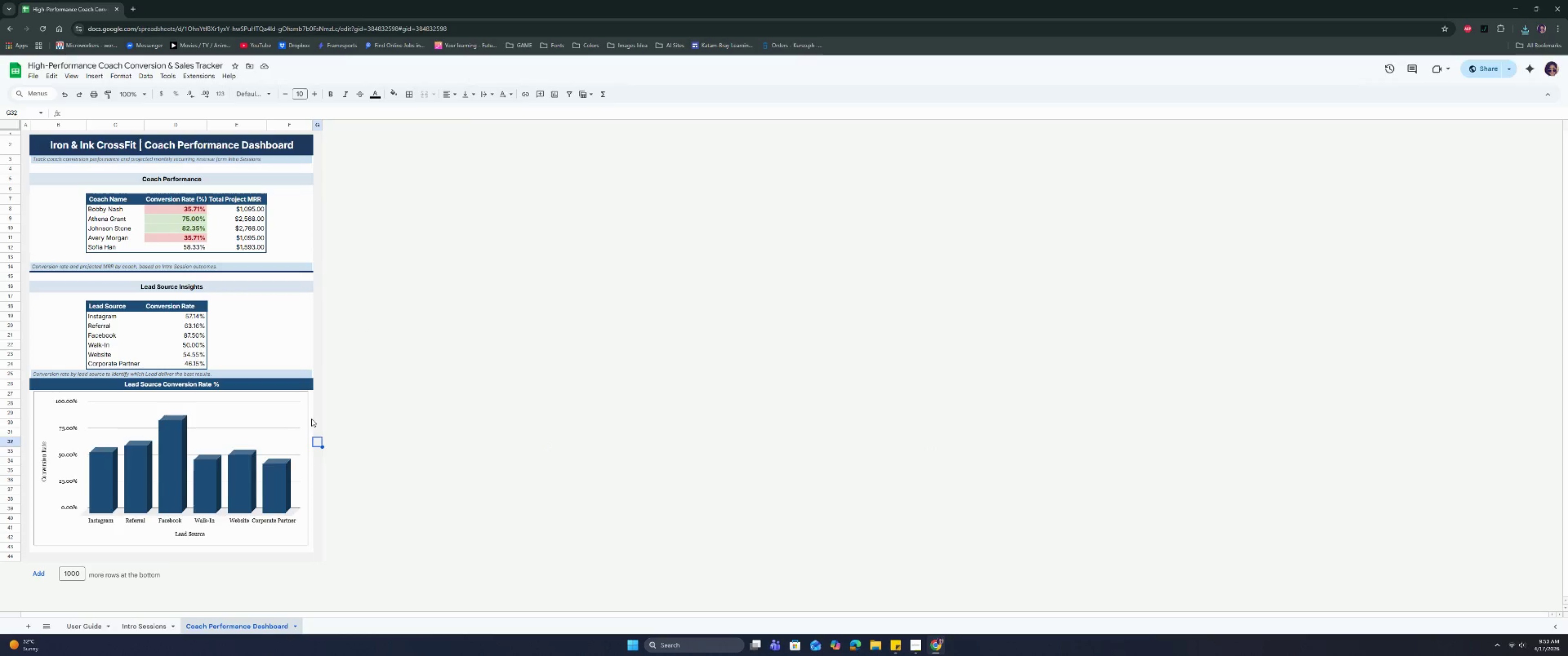 
wait(5.63)
 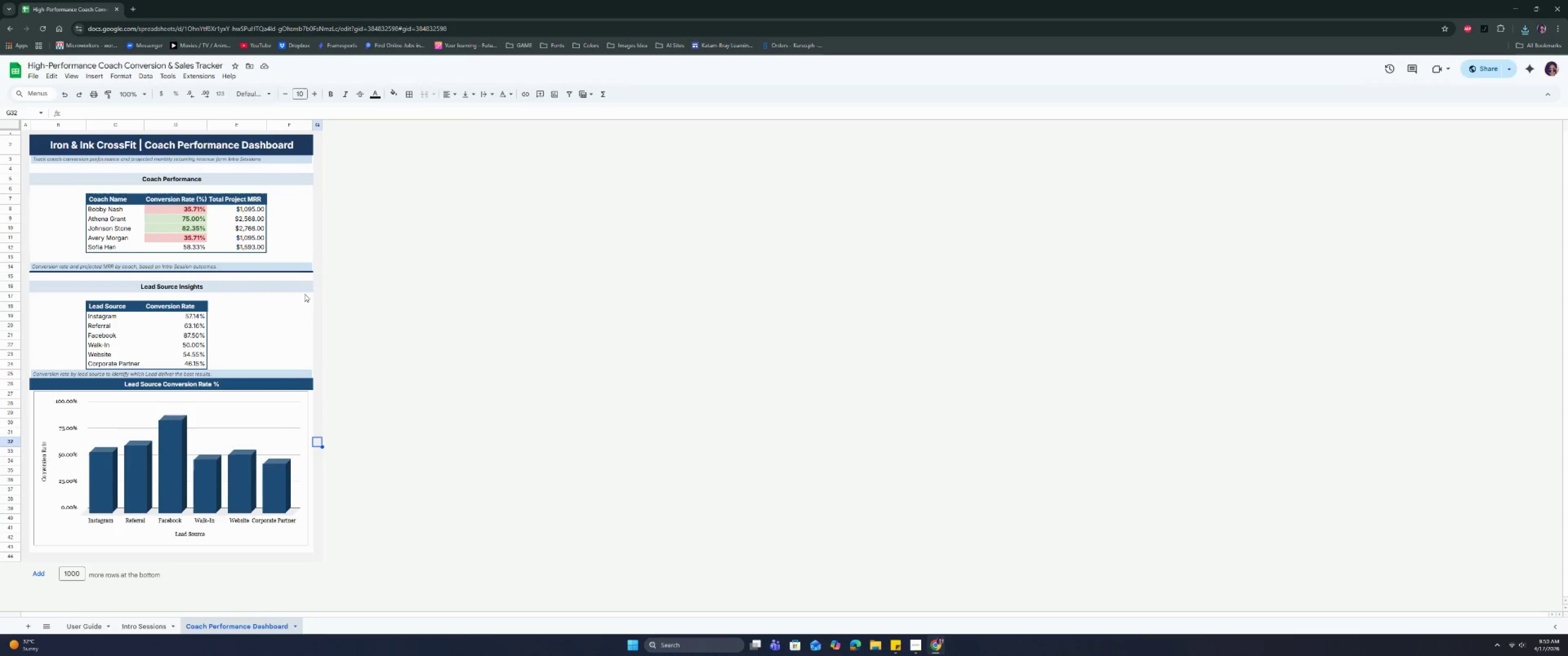 
left_click([86, 624])
 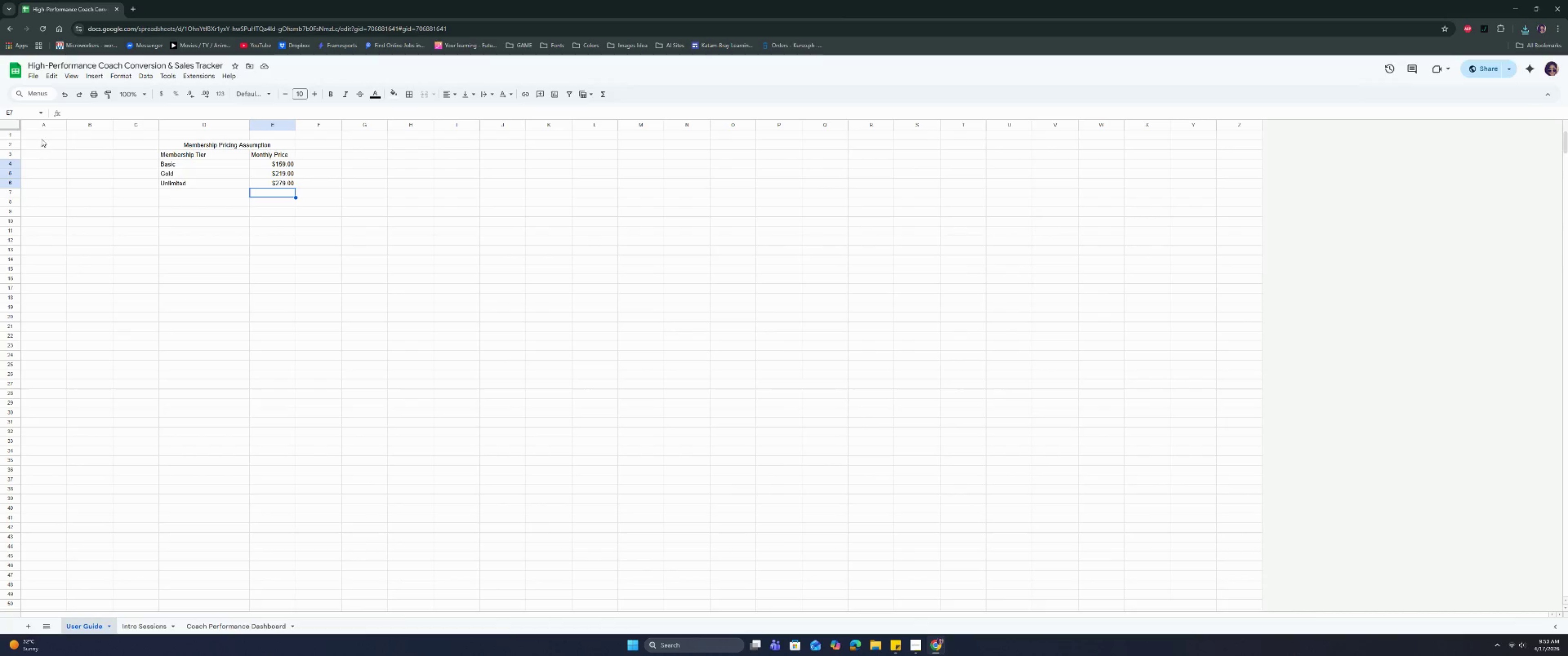 
left_click_drag(start_coordinate=[44, 135], to_coordinate=[83, 136])
 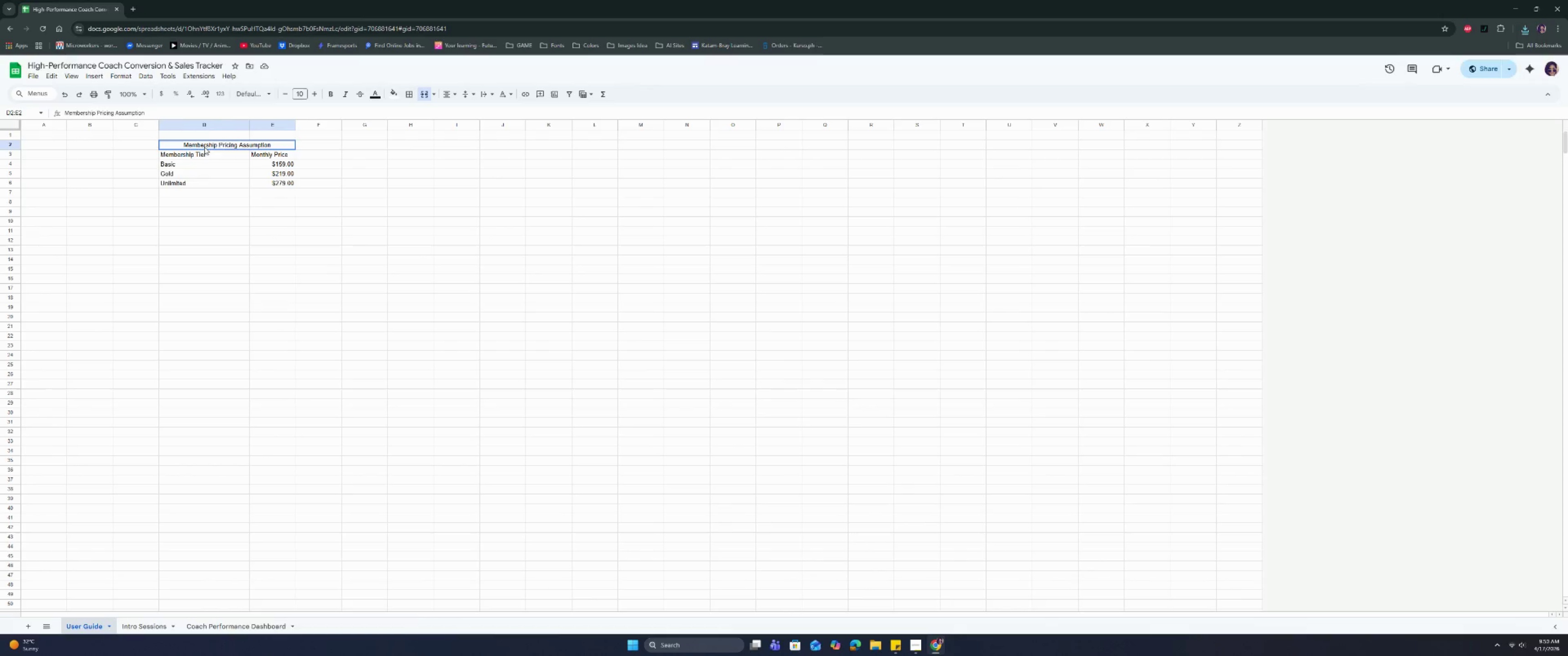 
left_click([394, 91])
 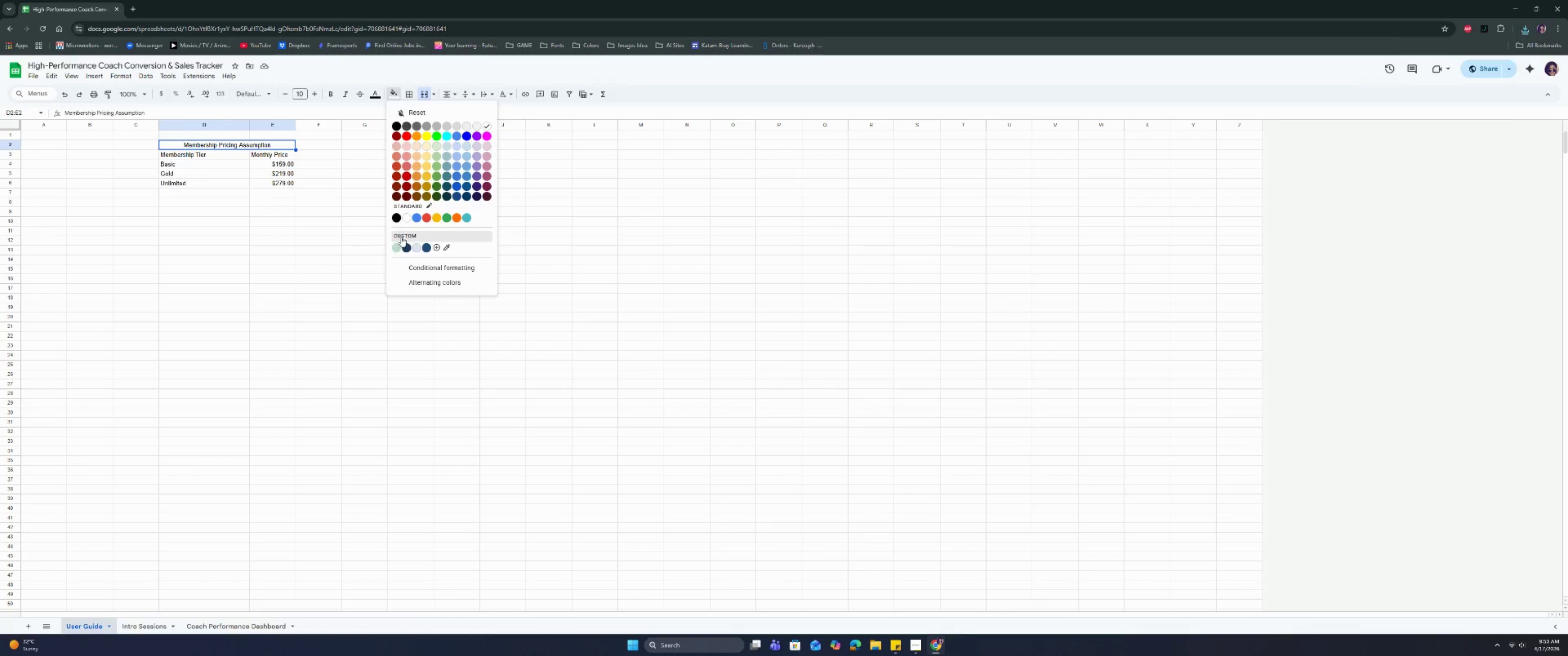 
left_click([405, 247])
 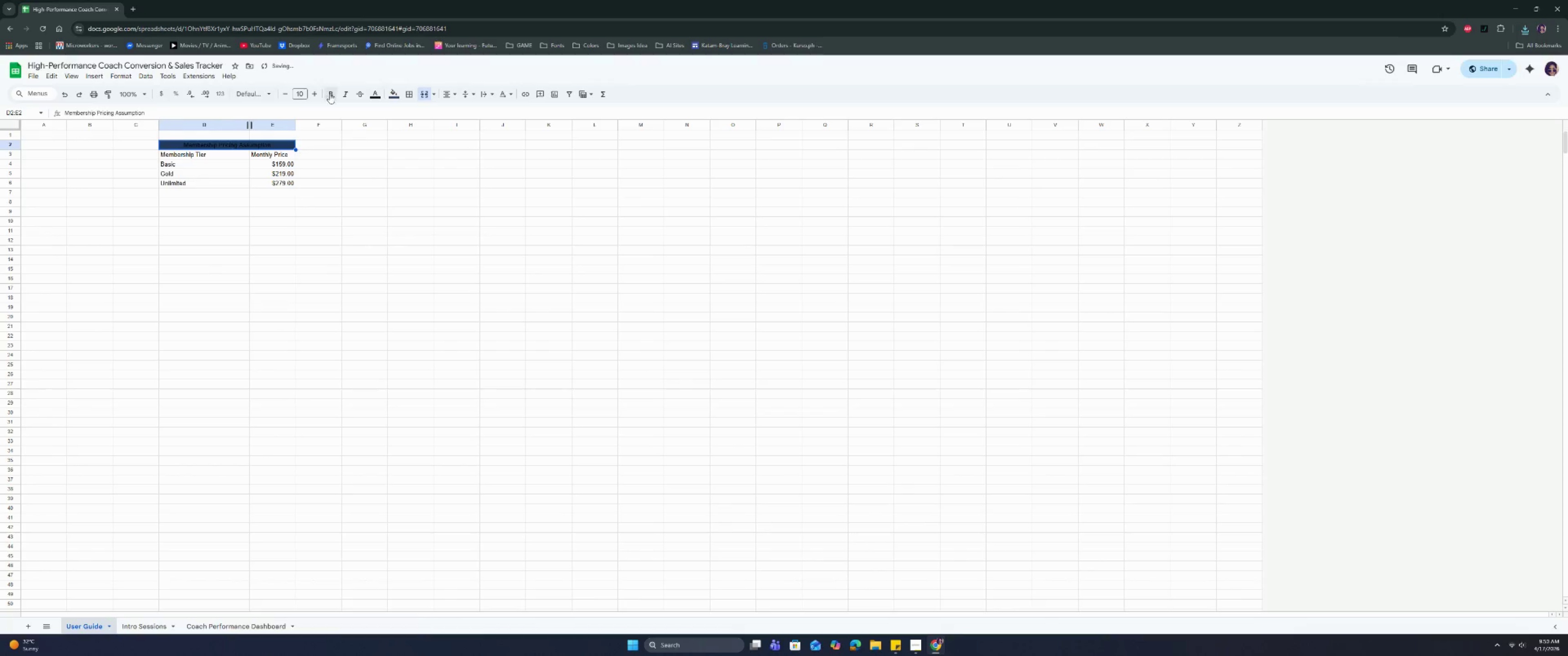 
left_click([377, 92])
 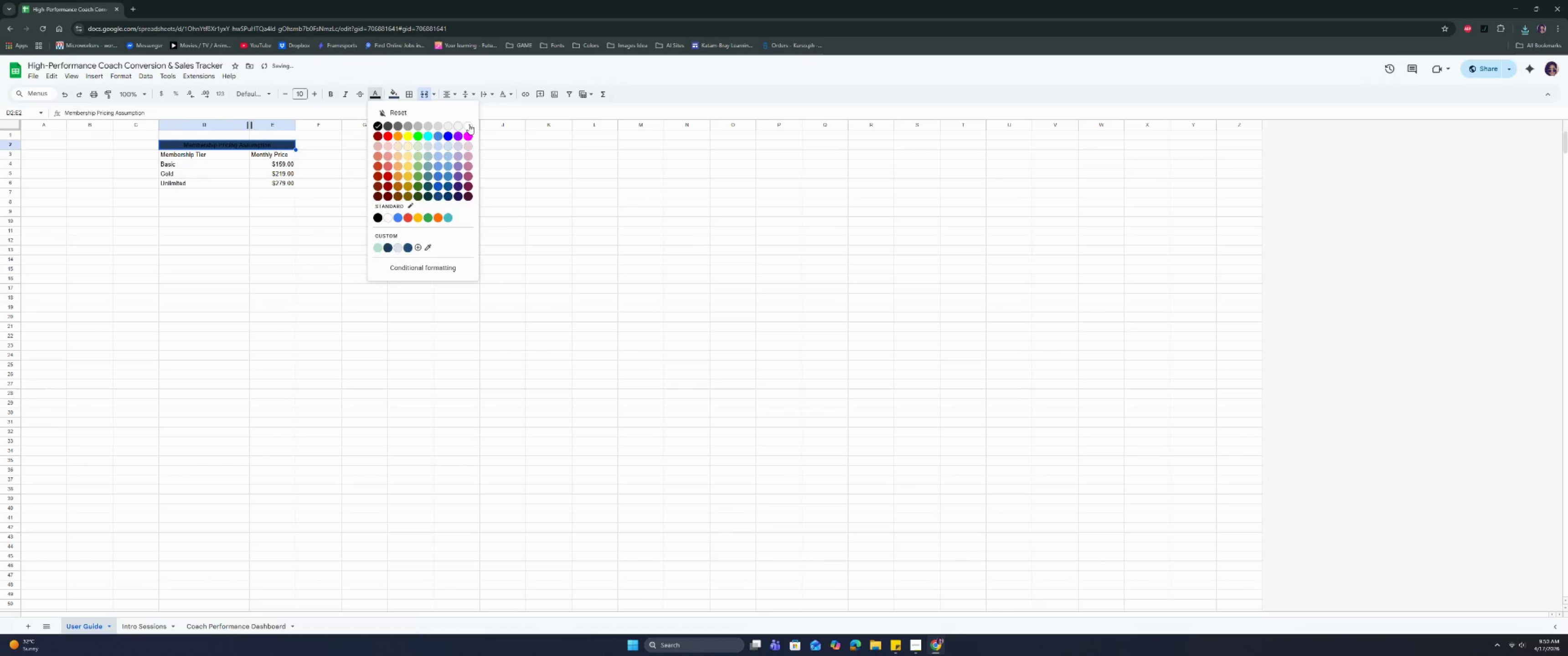 
left_click([471, 124])
 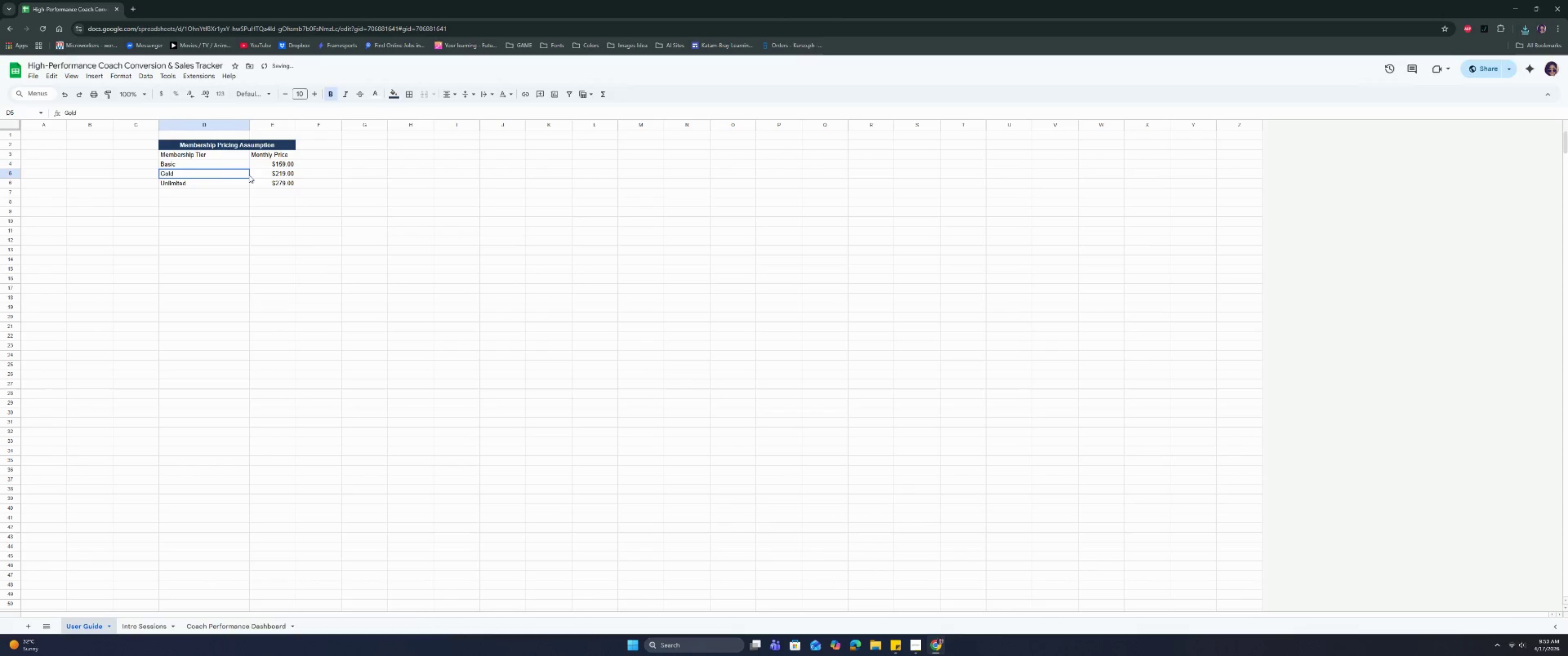 
left_click_drag(start_coordinate=[209, 154], to_coordinate=[284, 154])
 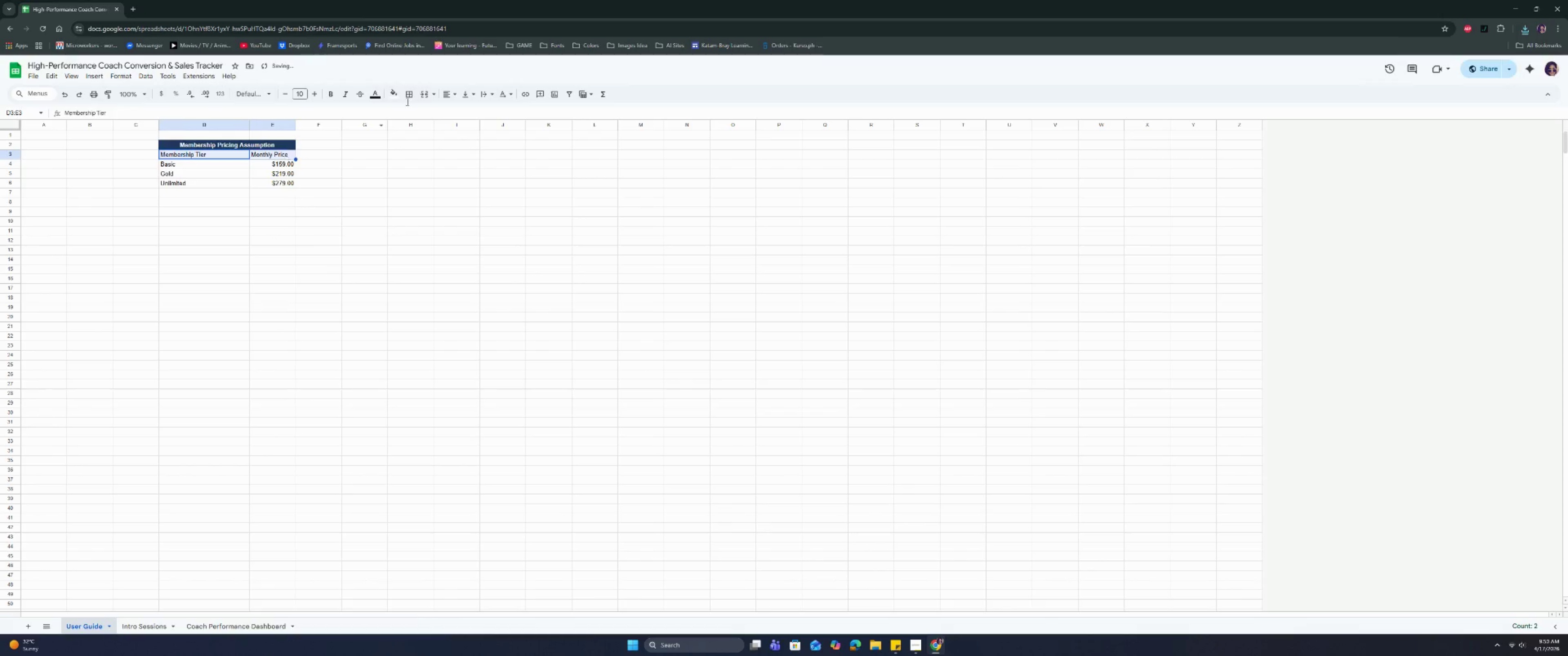 
mouse_move([407, 91])
 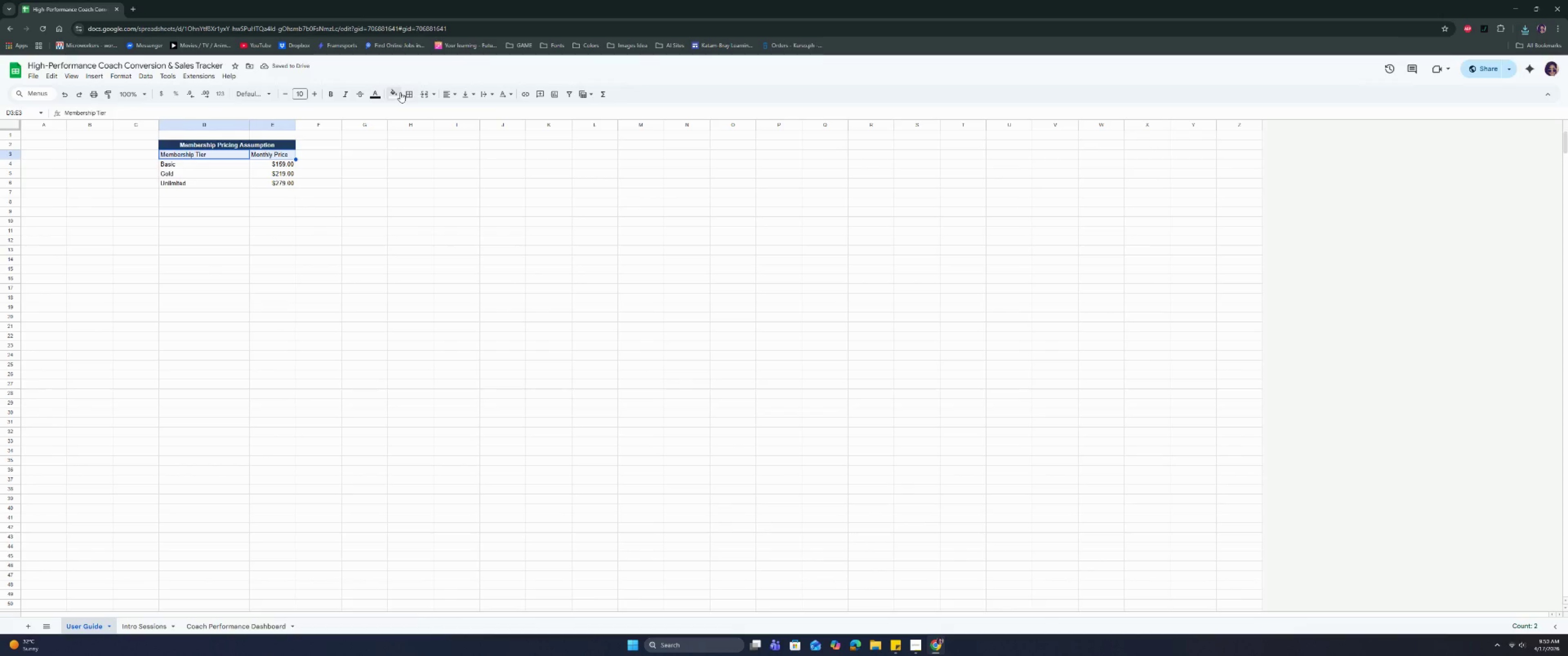 
left_click([399, 92])
 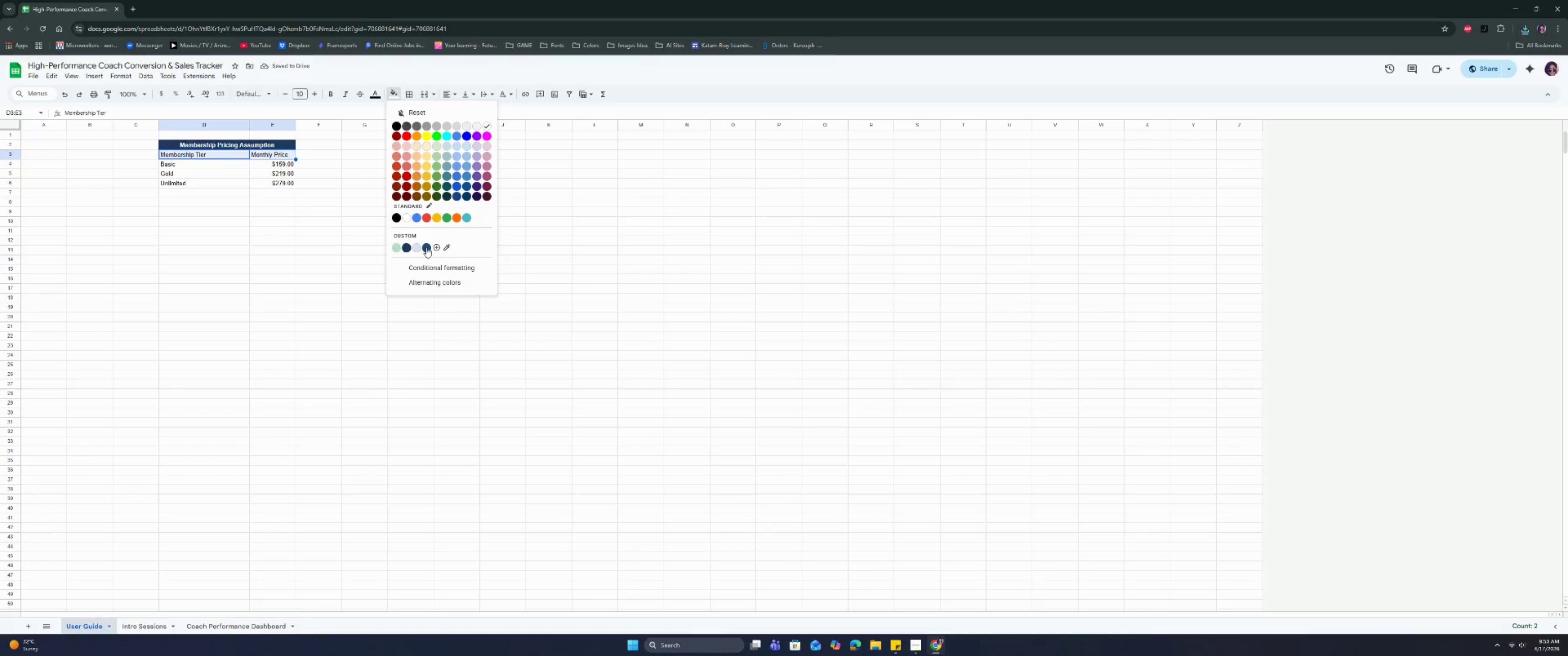 
left_click([426, 247])
 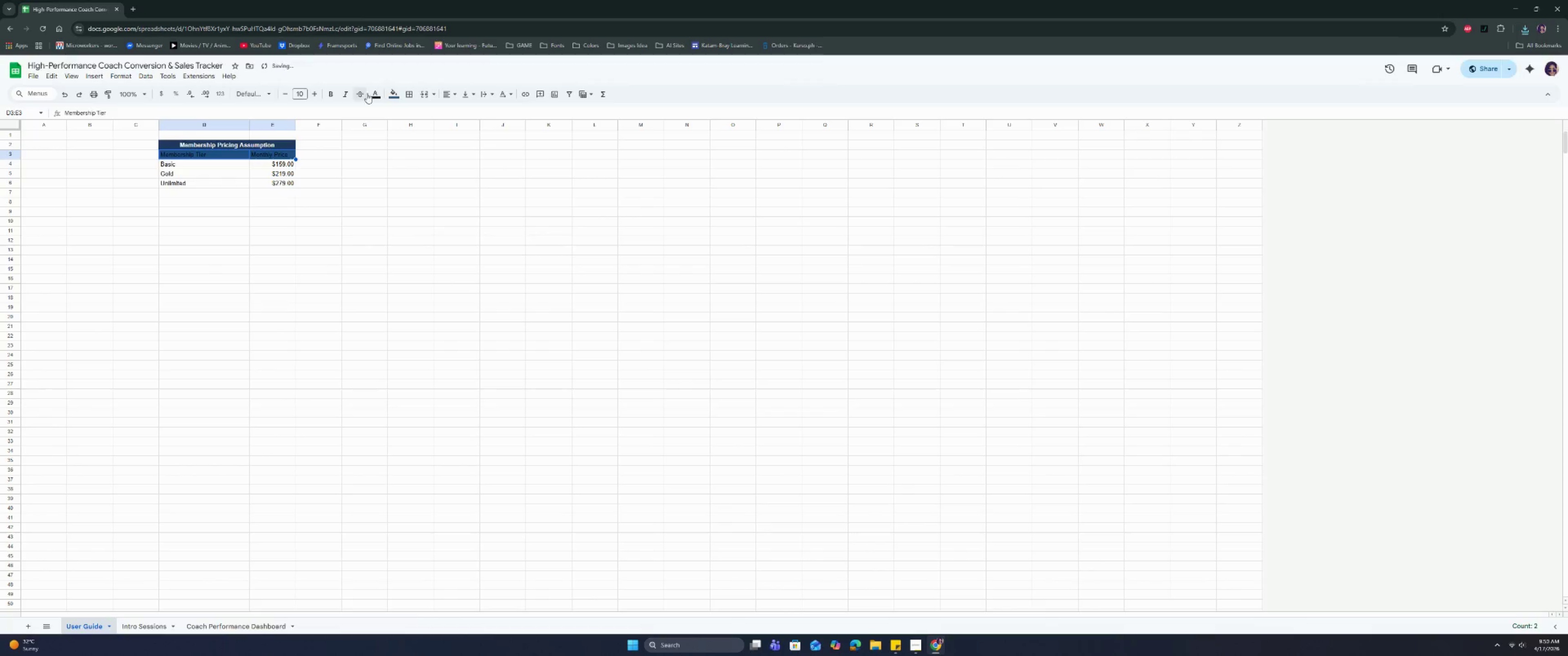 
left_click([376, 96])
 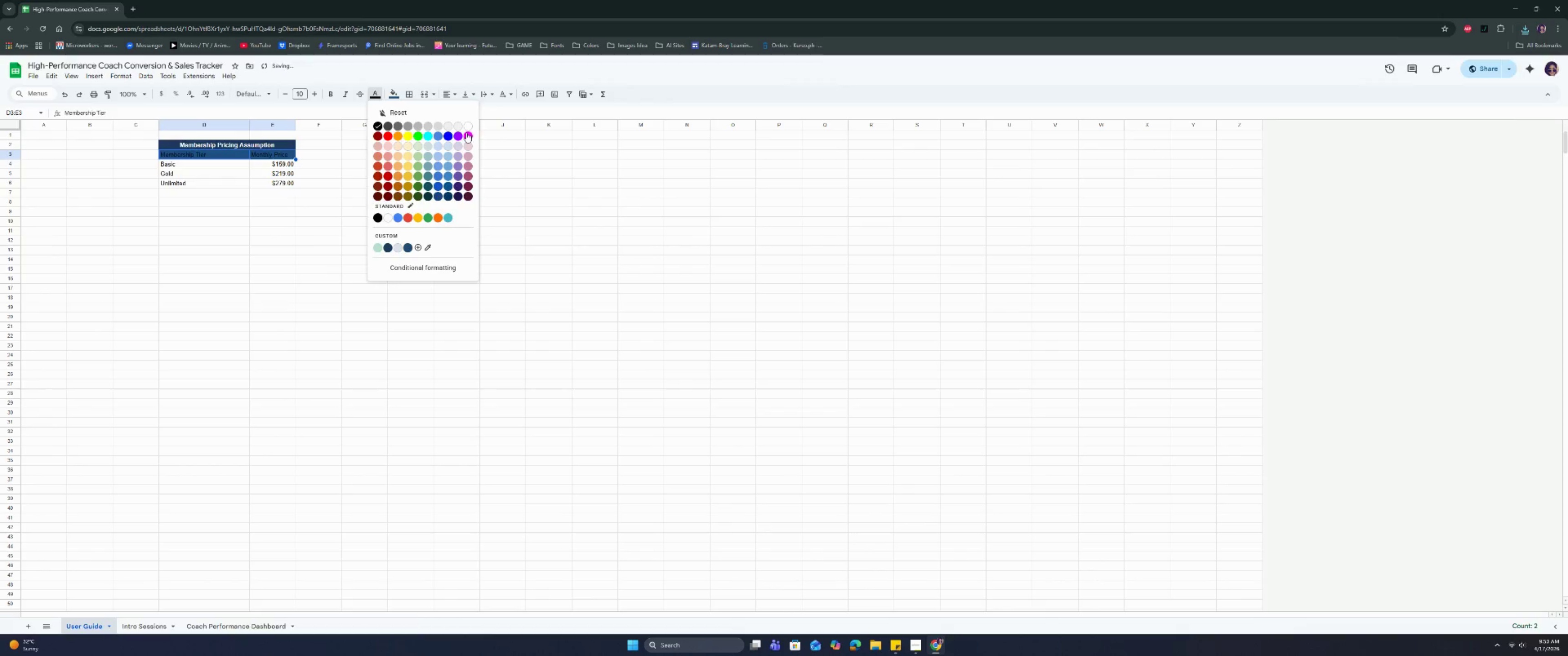 
left_click([466, 124])
 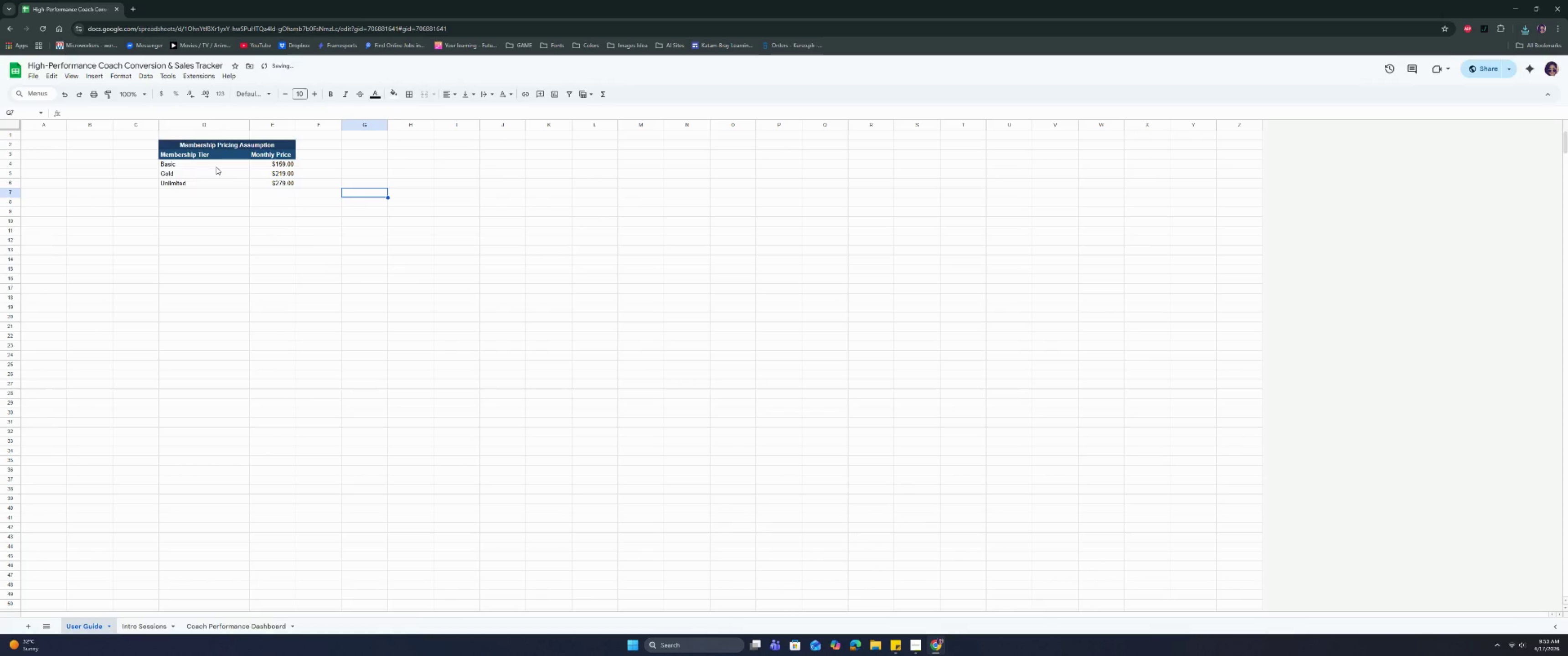 
left_click_drag(start_coordinate=[216, 167], to_coordinate=[248, 184])
 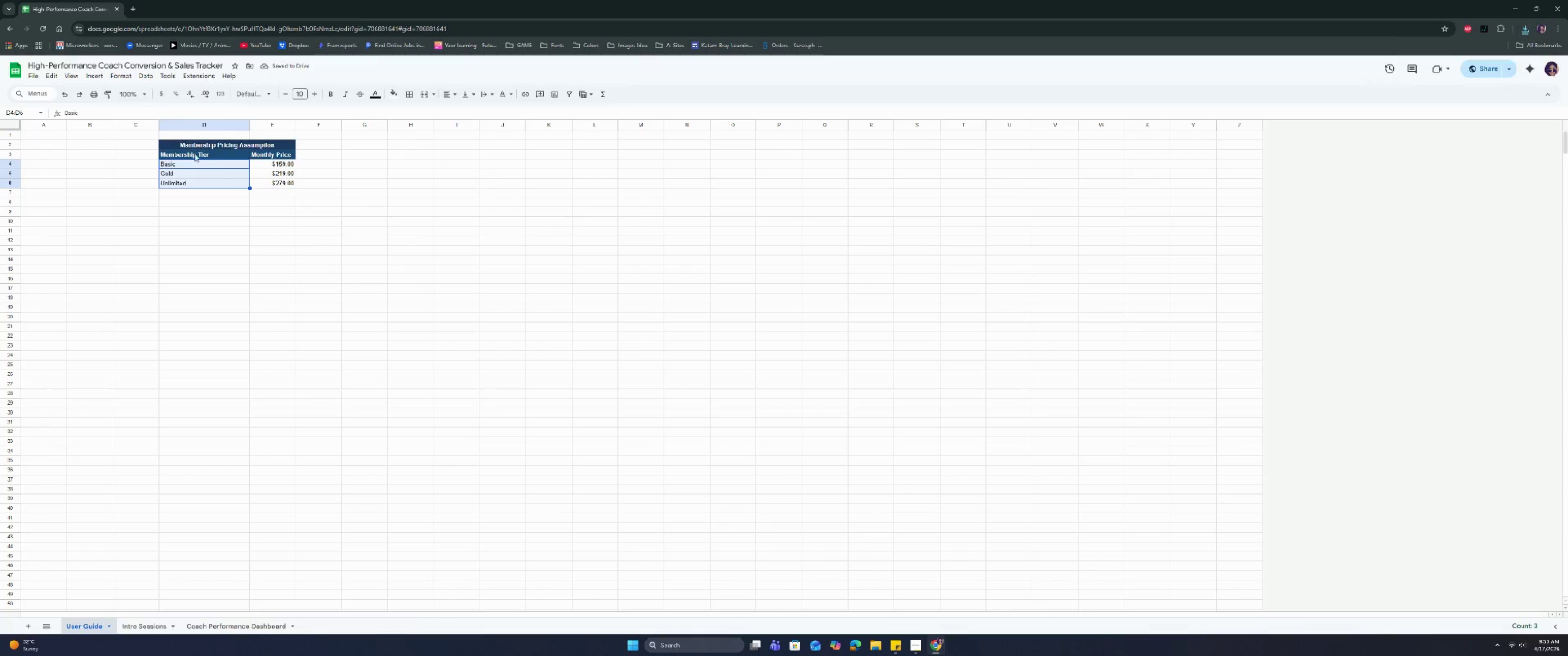 
left_click_drag(start_coordinate=[193, 146], to_coordinate=[196, 150])
 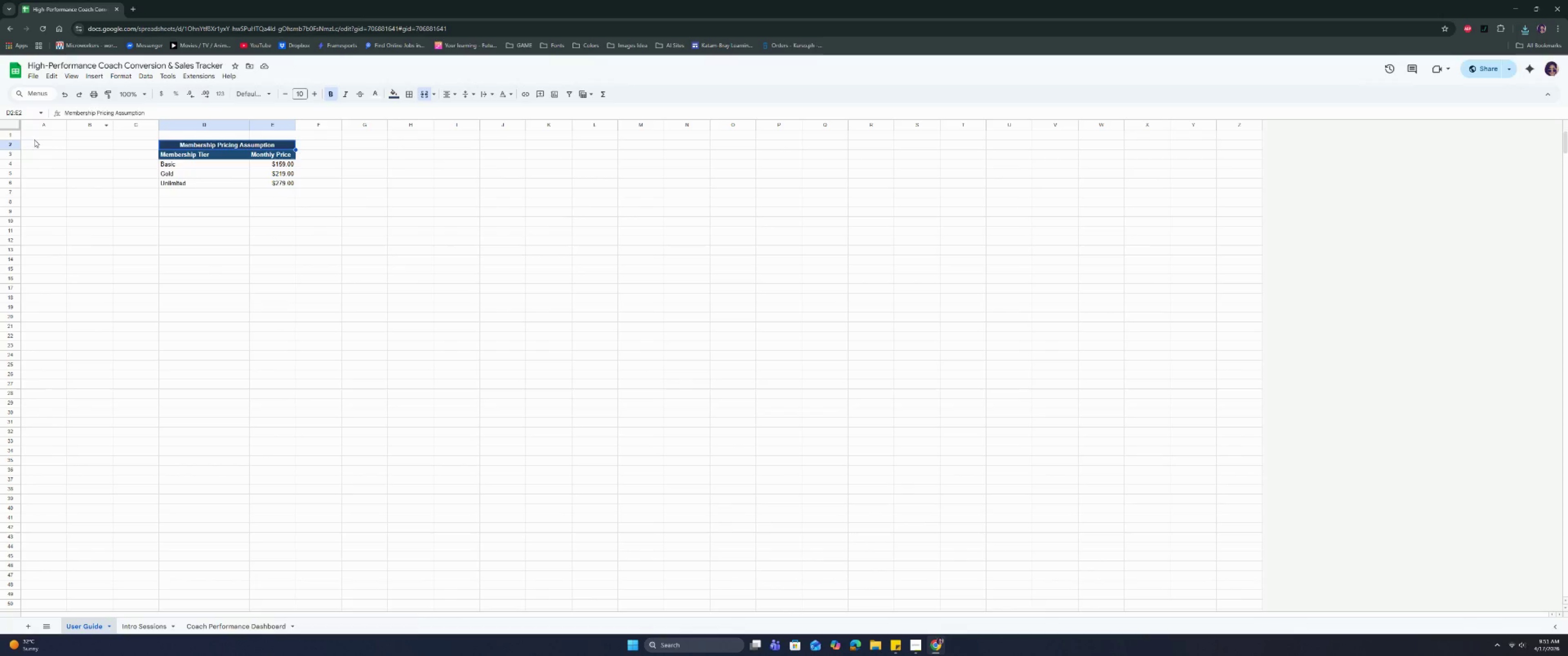 
left_click_drag(start_coordinate=[40, 123], to_coordinate=[283, 134])
 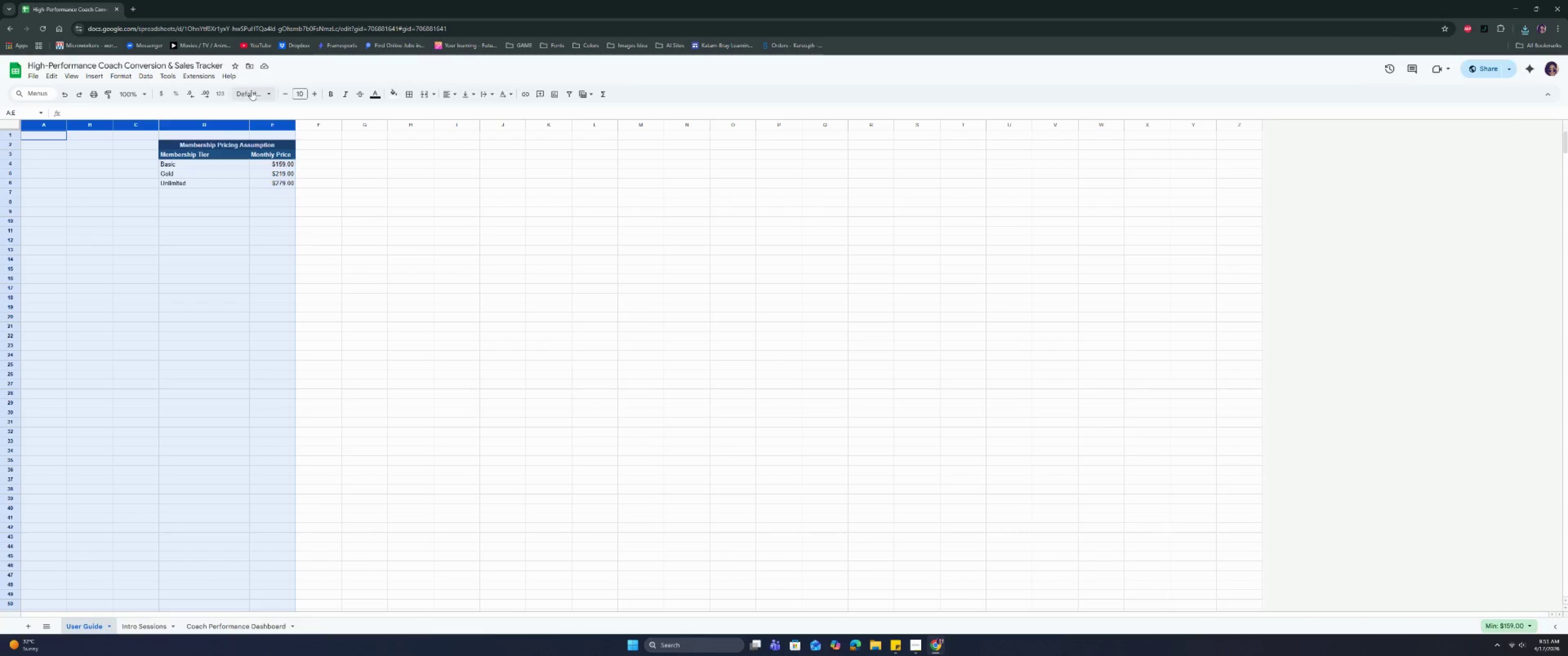 
double_click([252, 91])
 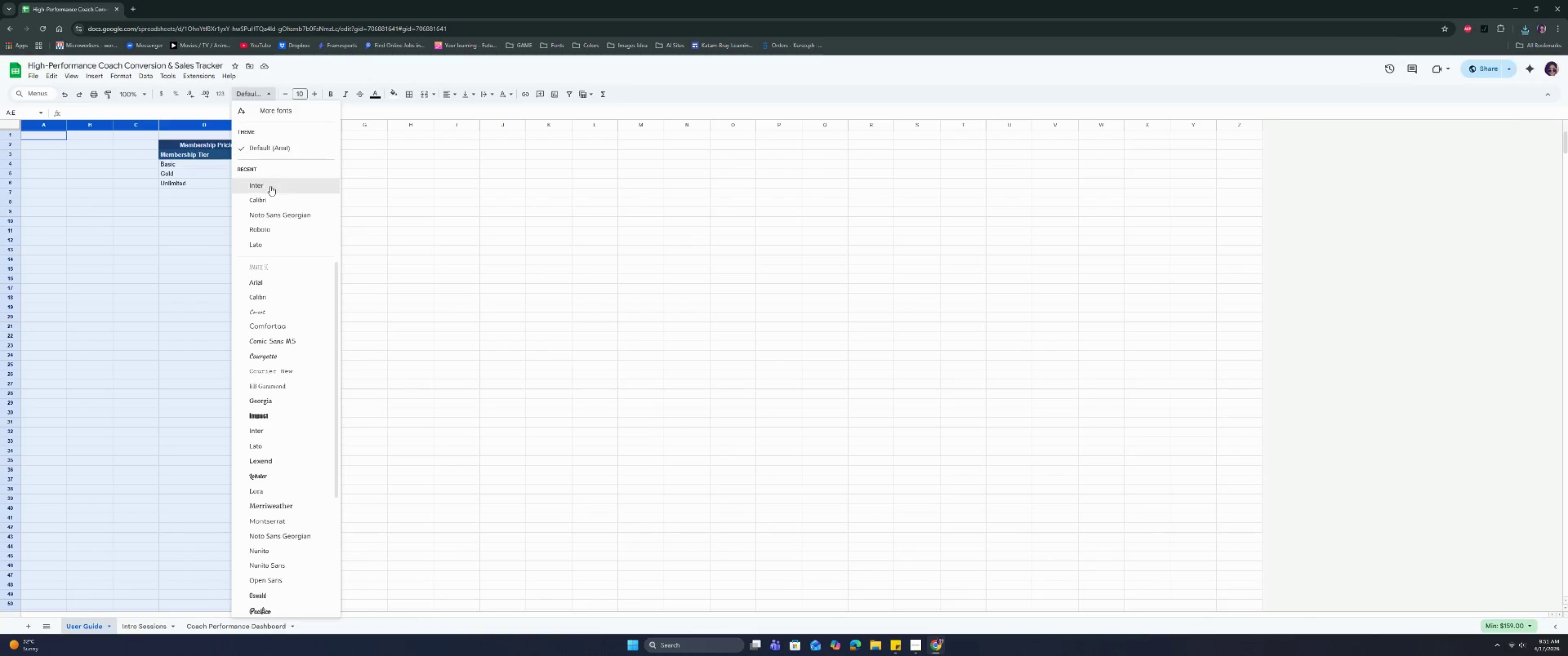 
left_click([270, 185])
 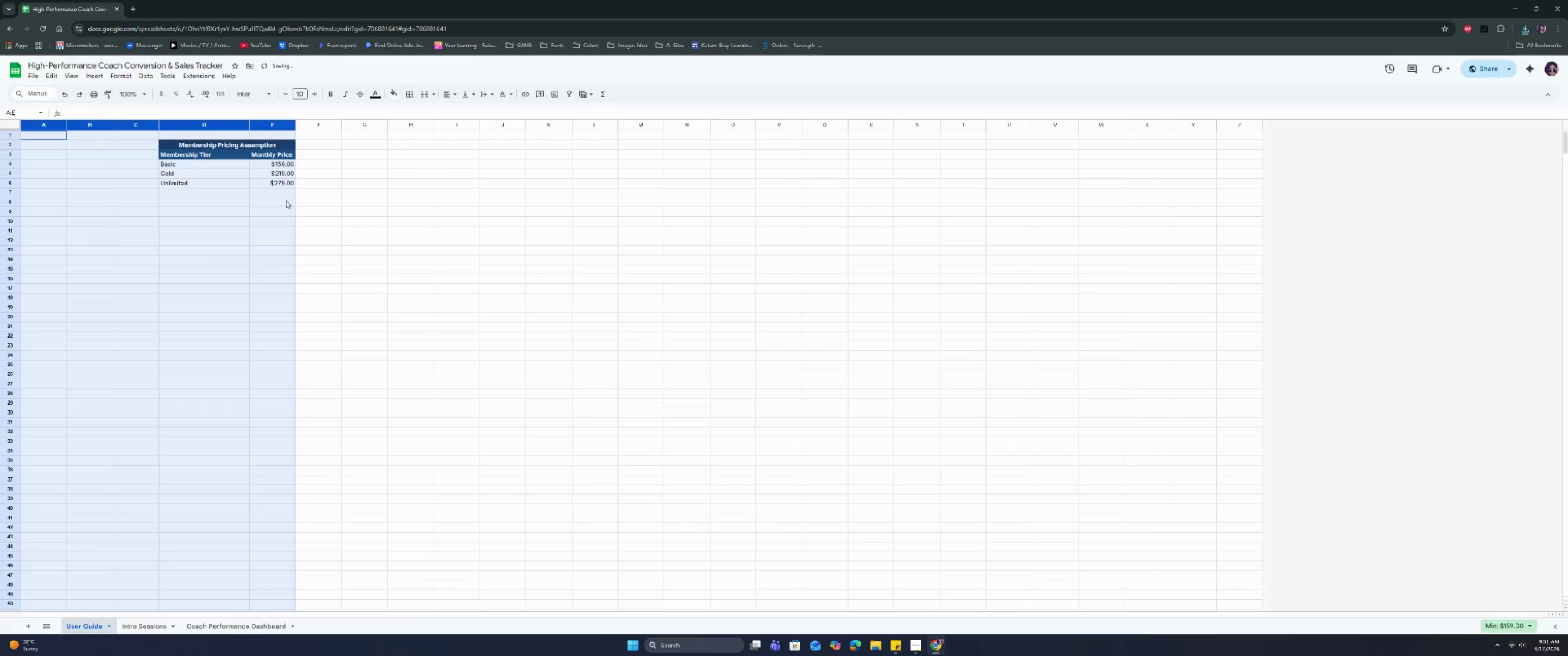 
left_click([285, 199])
 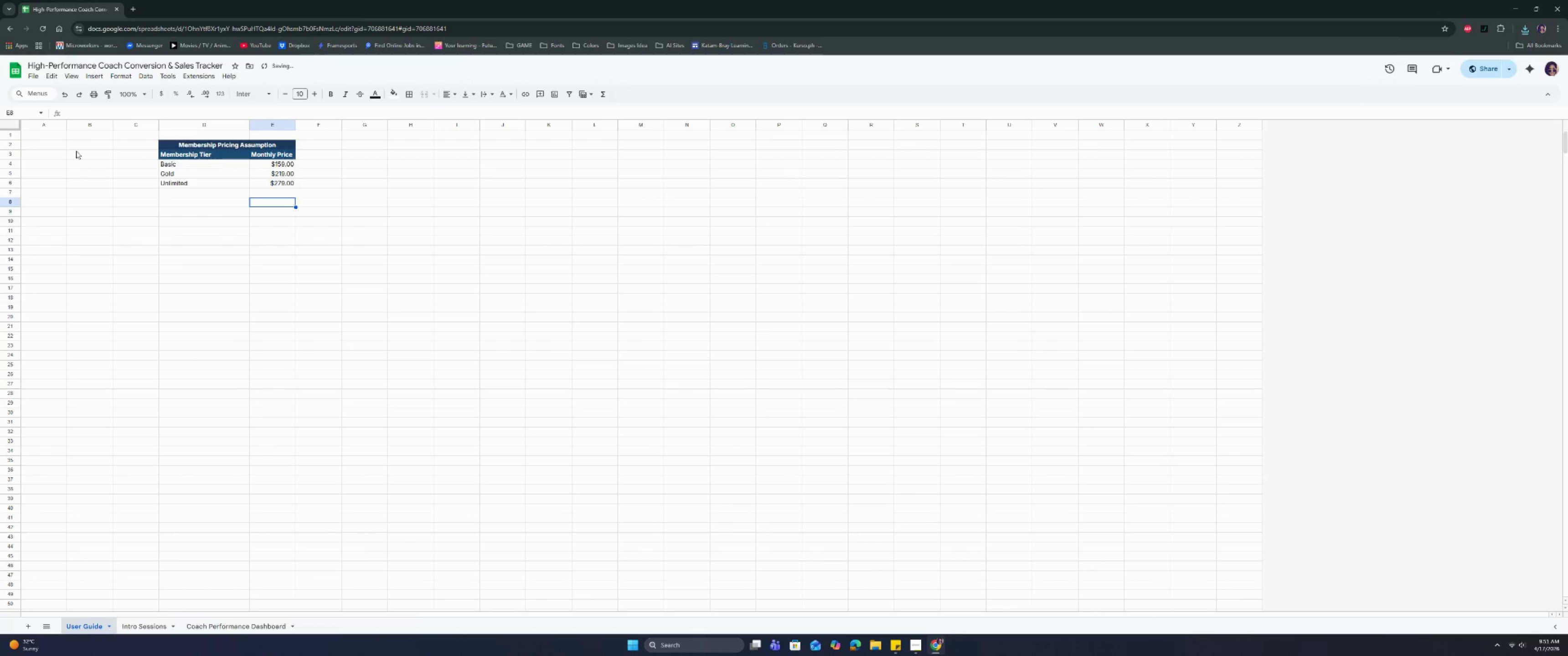 
left_click_drag(start_coordinate=[49, 135], to_coordinate=[92, 136])